 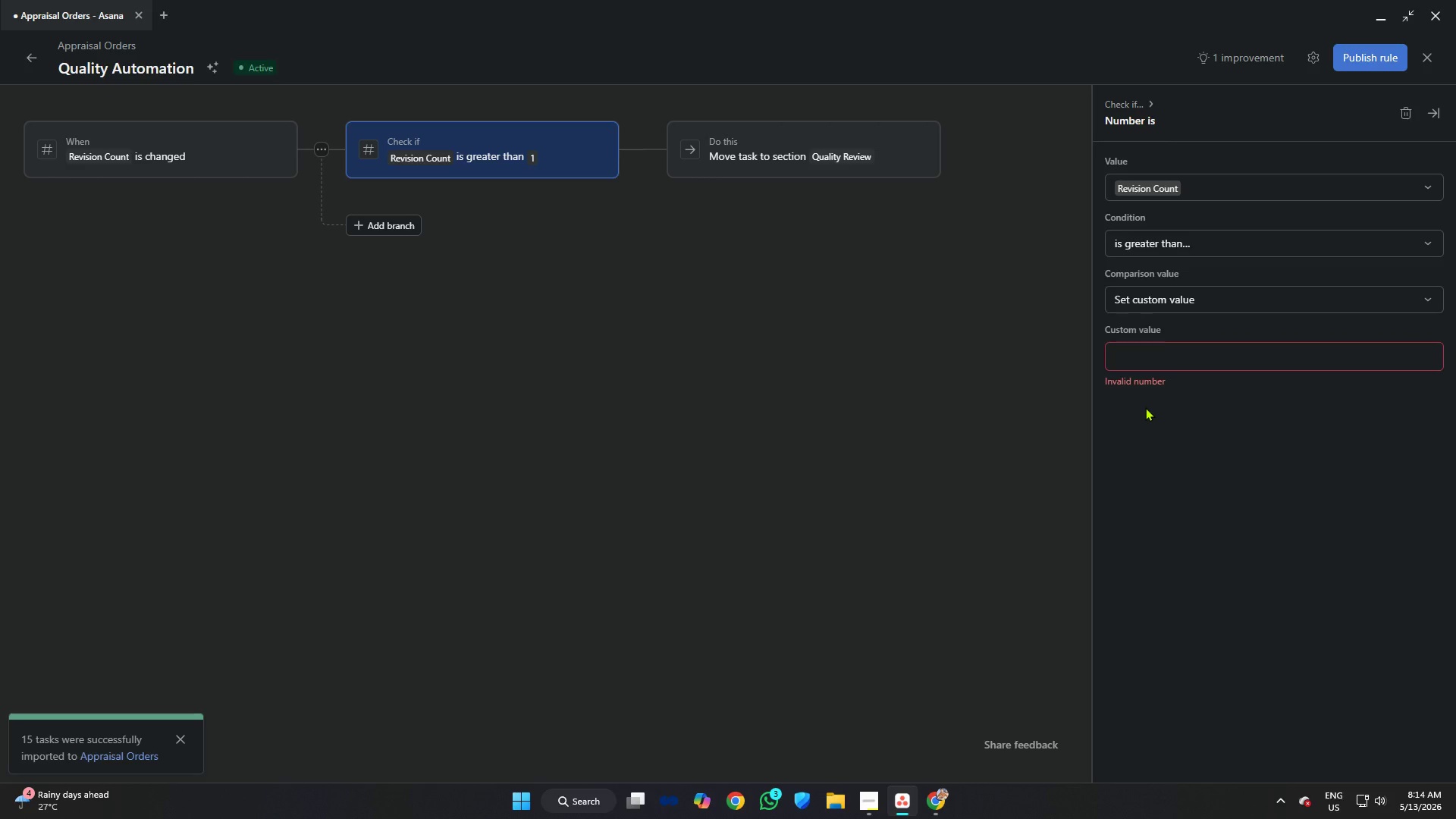 
key(1)
 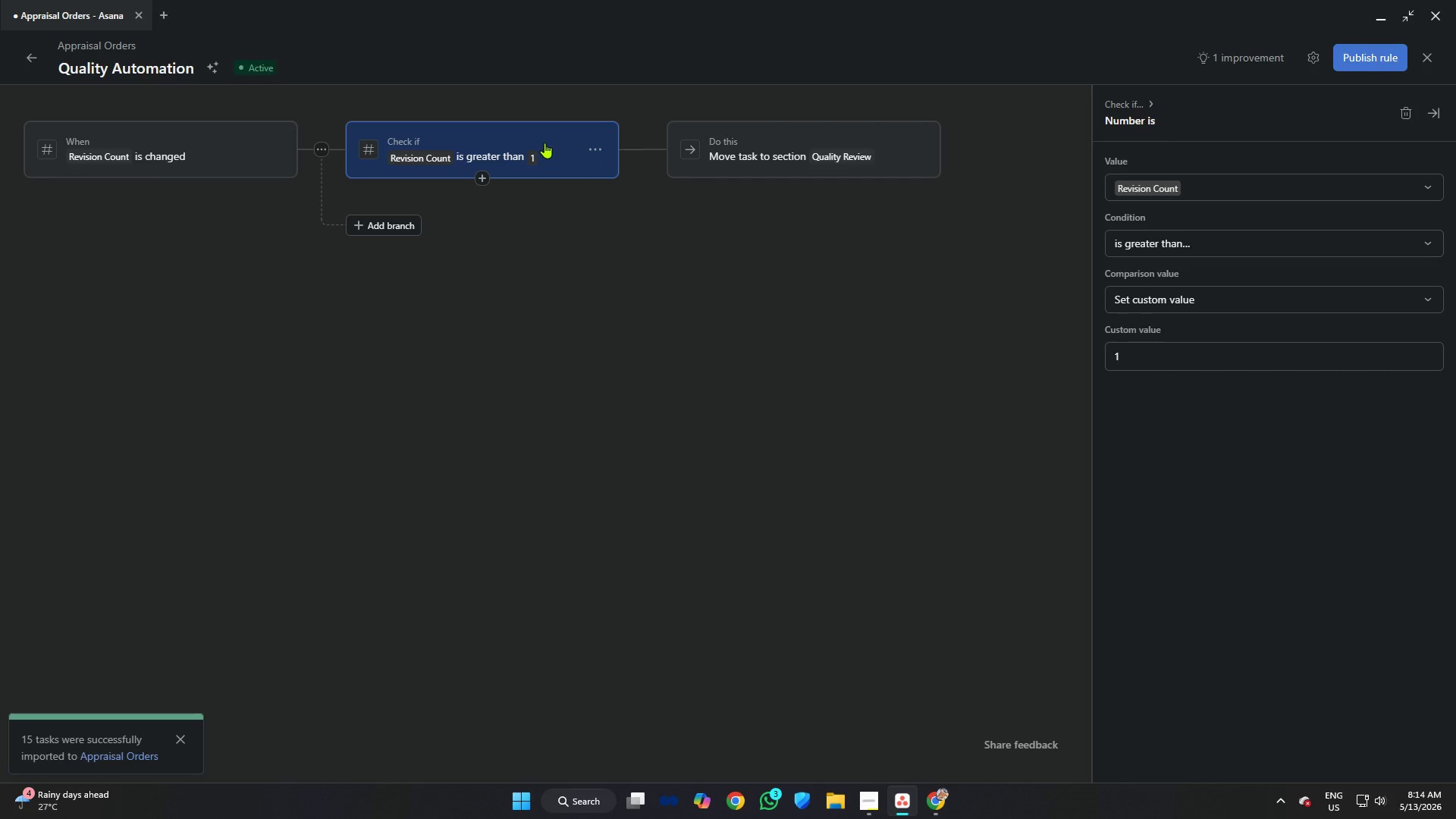 
wait(20.78)
 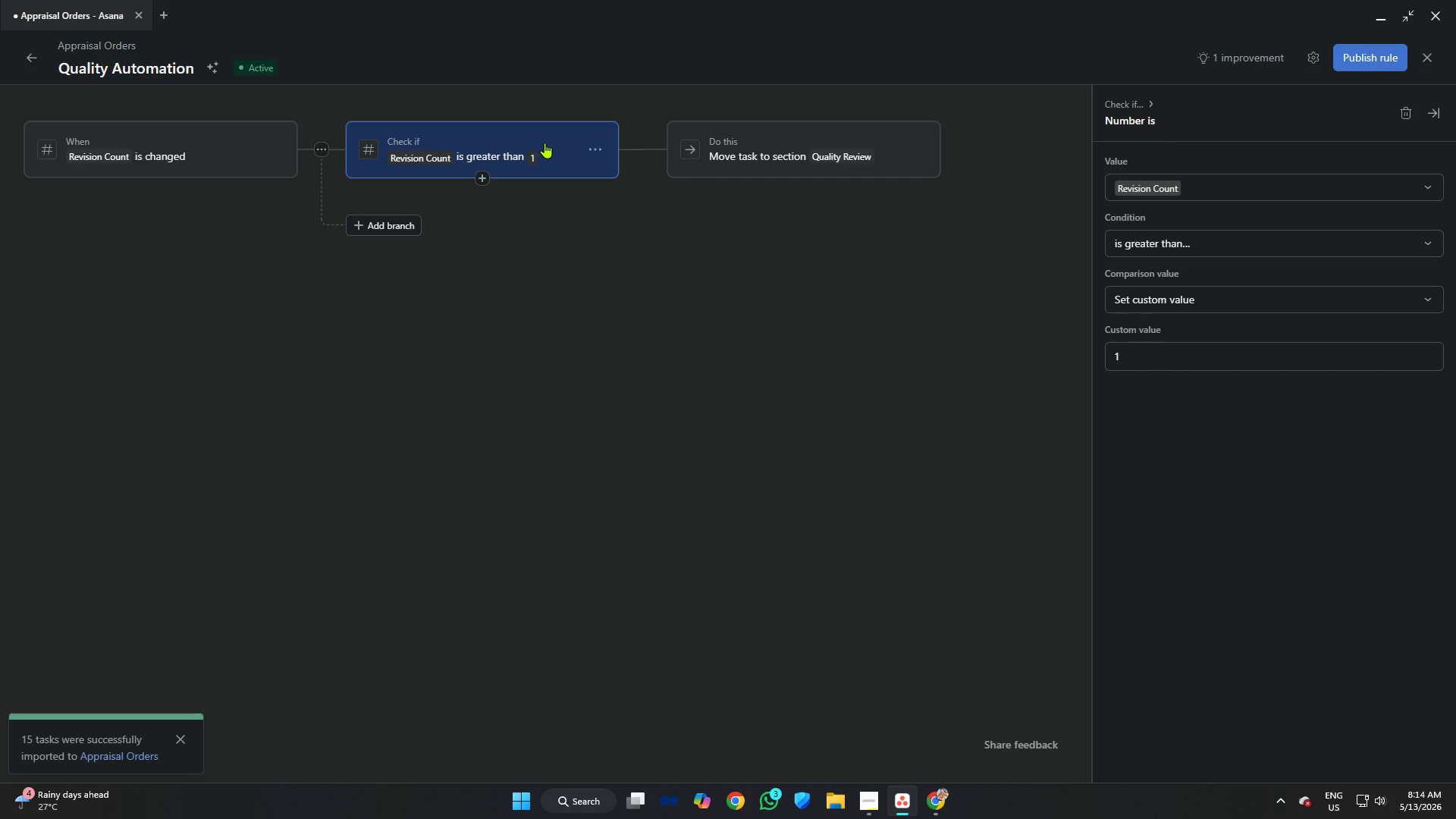 
left_click([830, 132])
 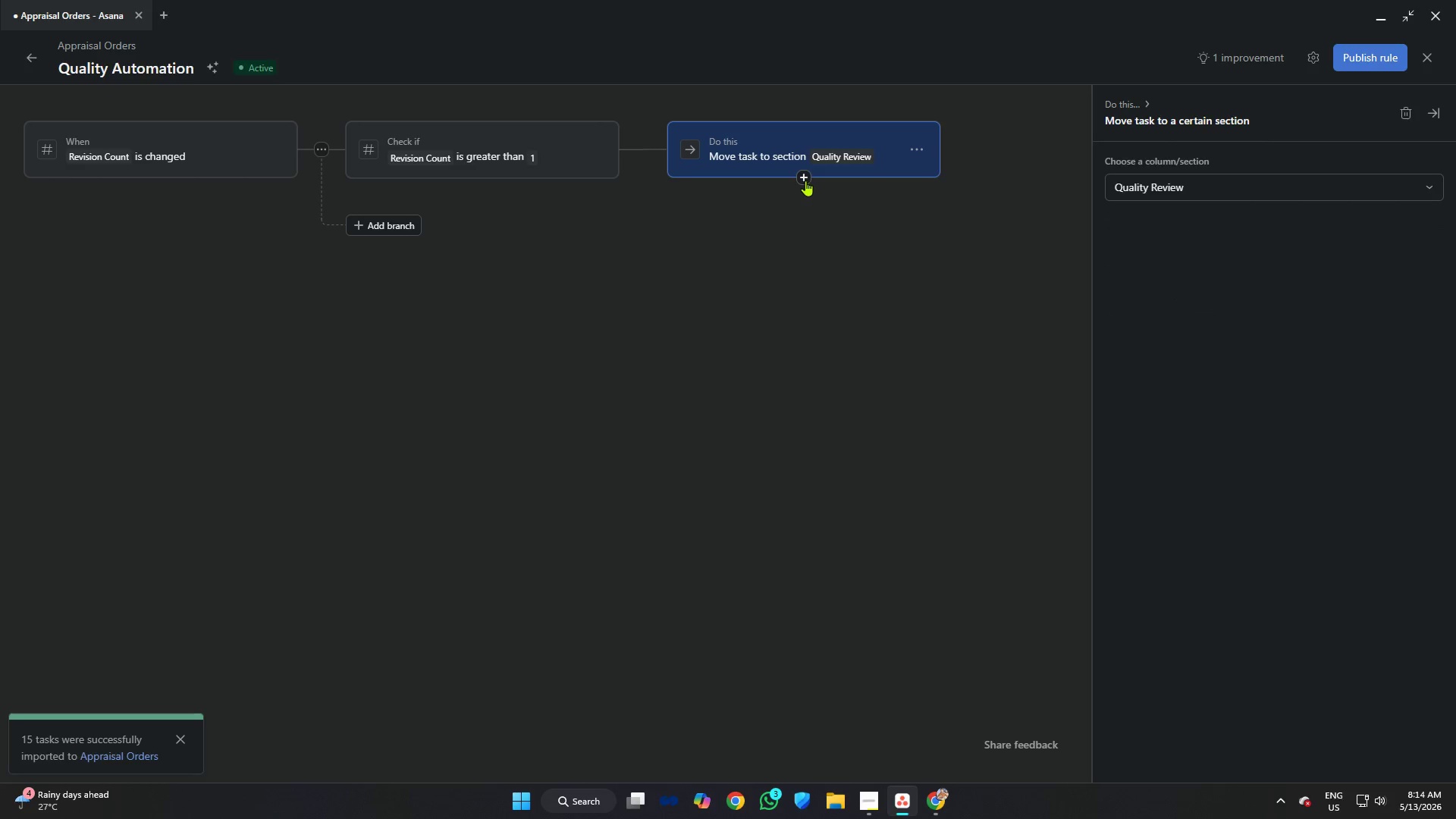 
left_click([805, 180])
 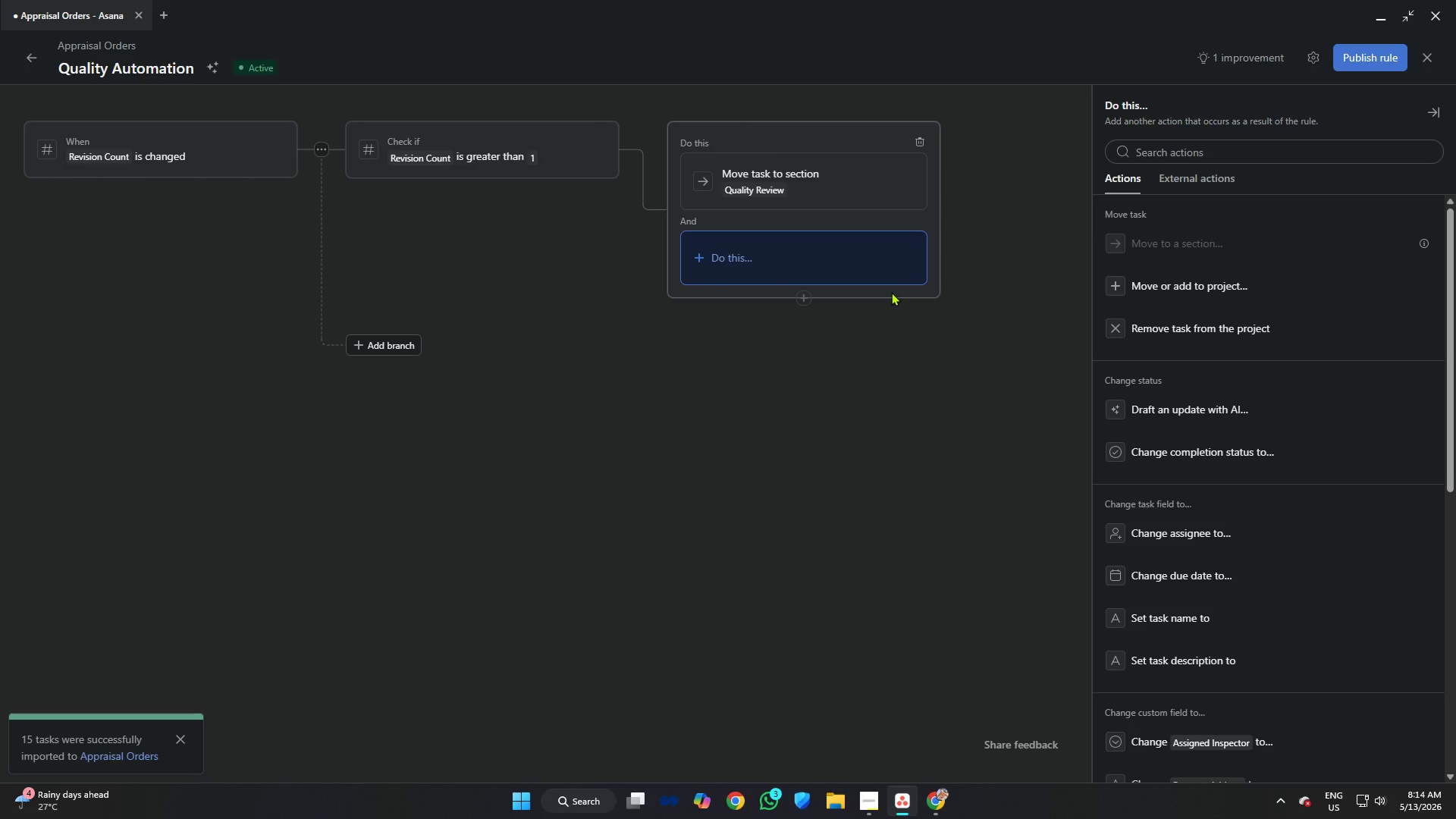 
wait(9.05)
 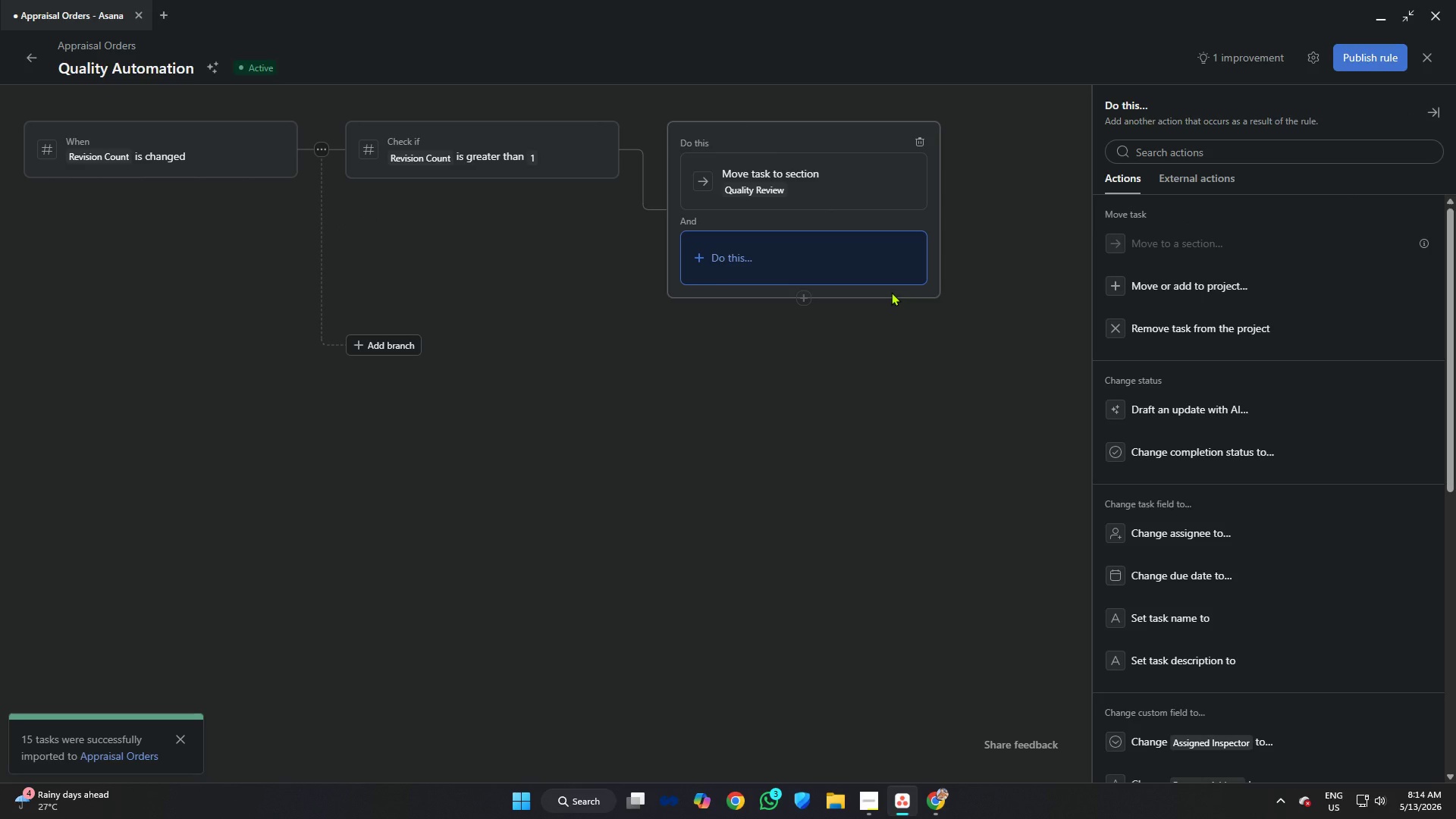 
scroll: coordinate [1213, 503], scroll_direction: down, amount: 15.0
 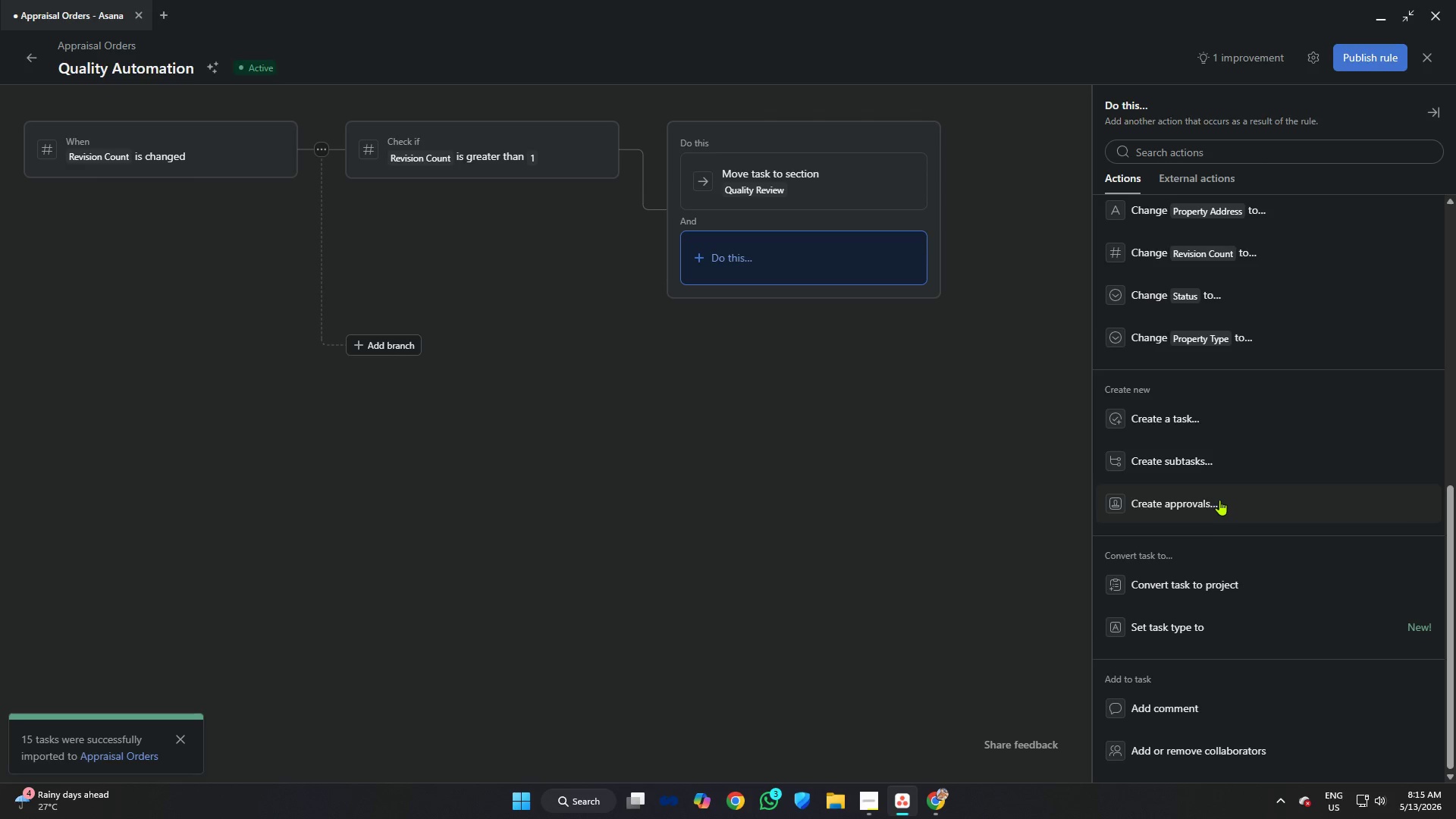 
scroll: coordinate [1232, 319], scroll_direction: up, amount: 4.0
 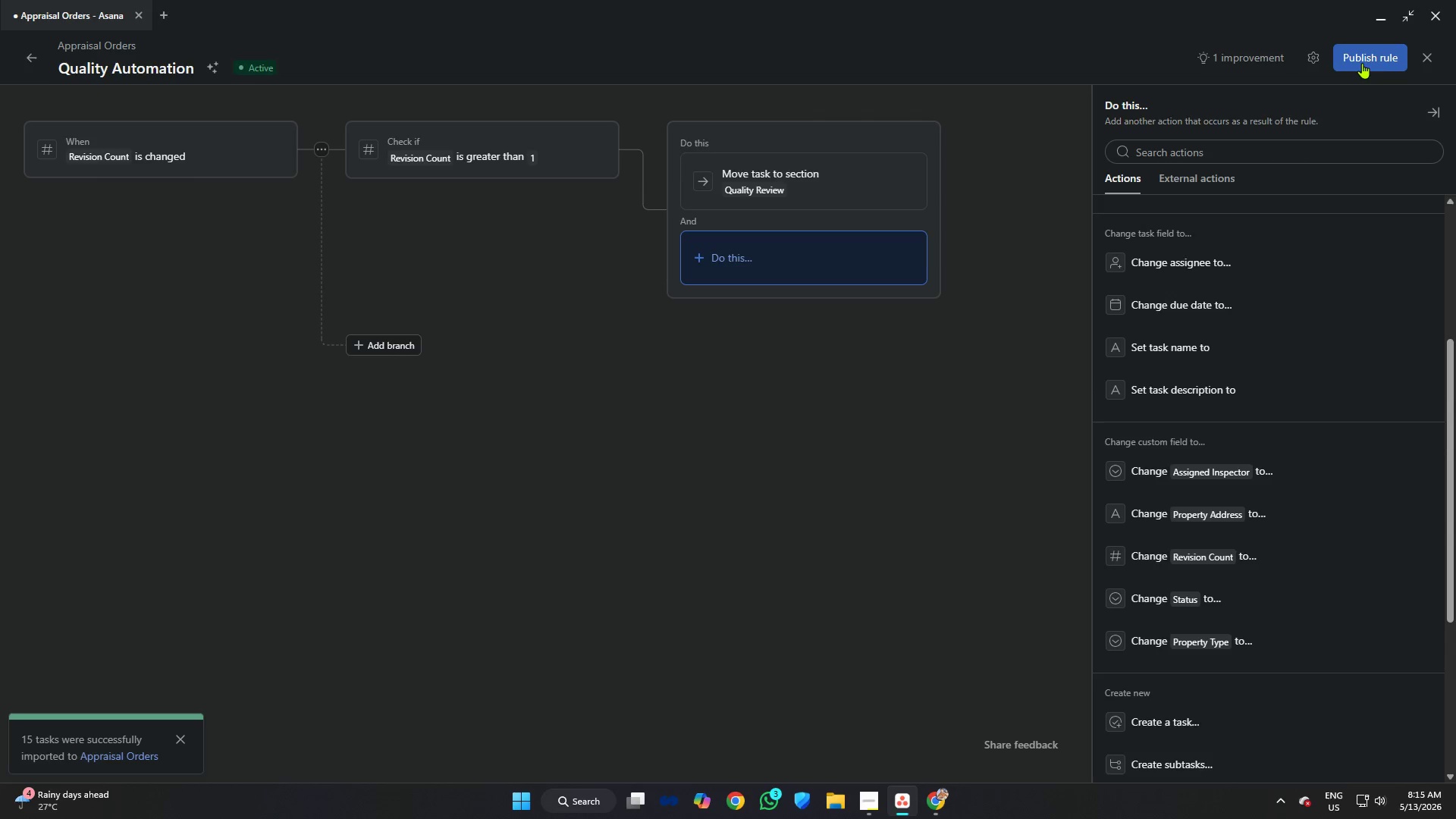 
left_click([1362, 63])
 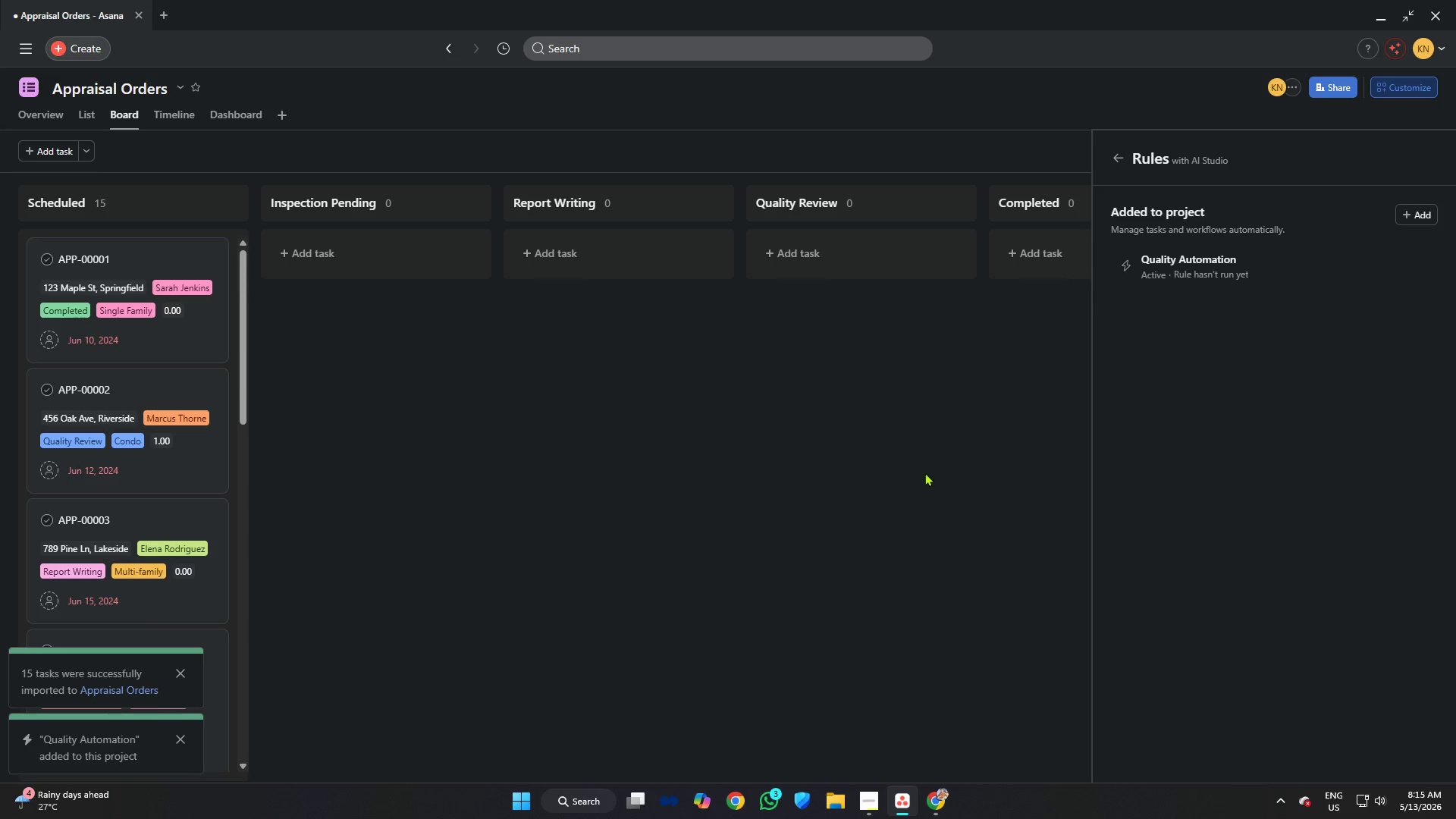 
wait(6.42)
 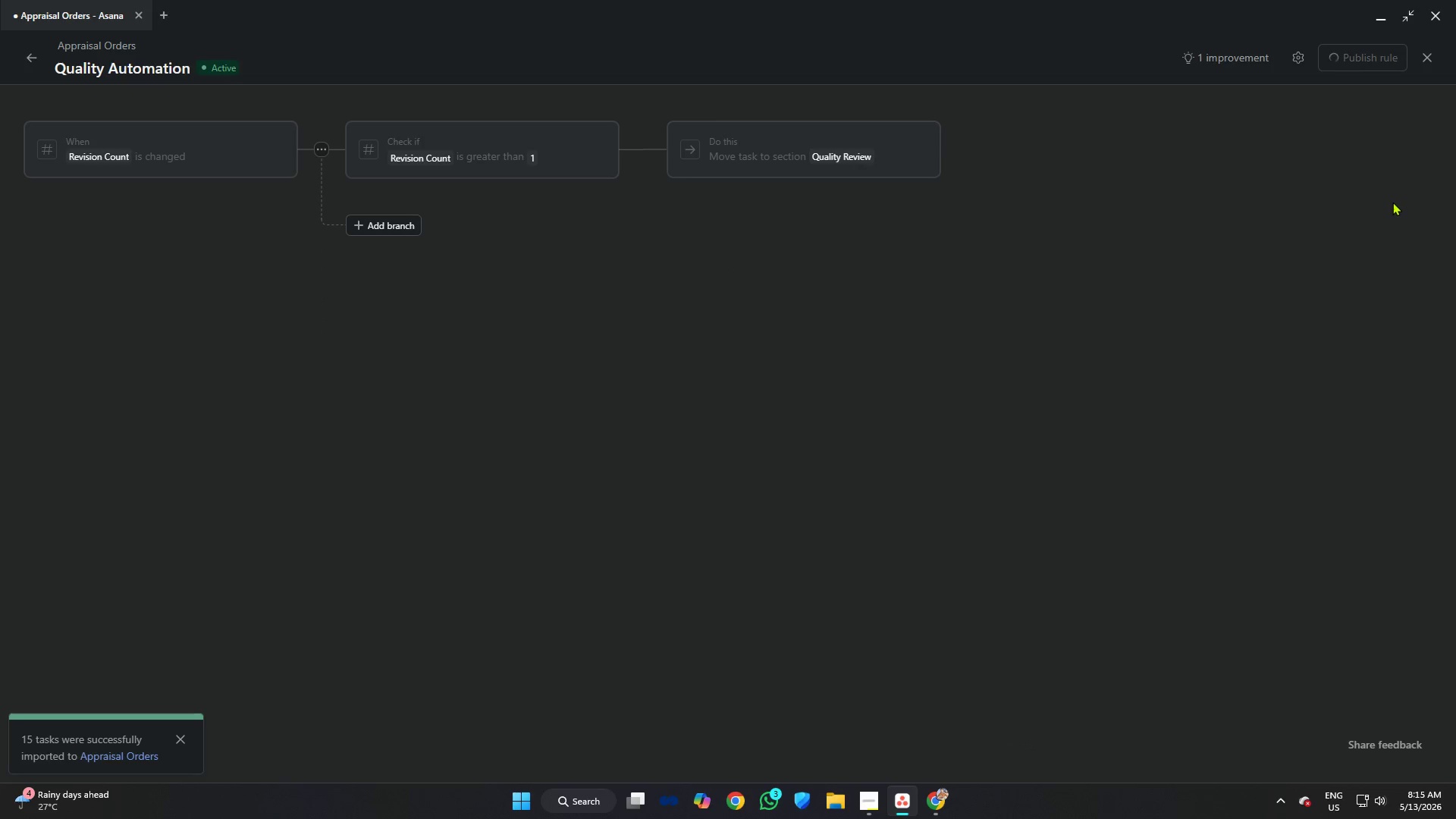 
left_click([399, 306])
 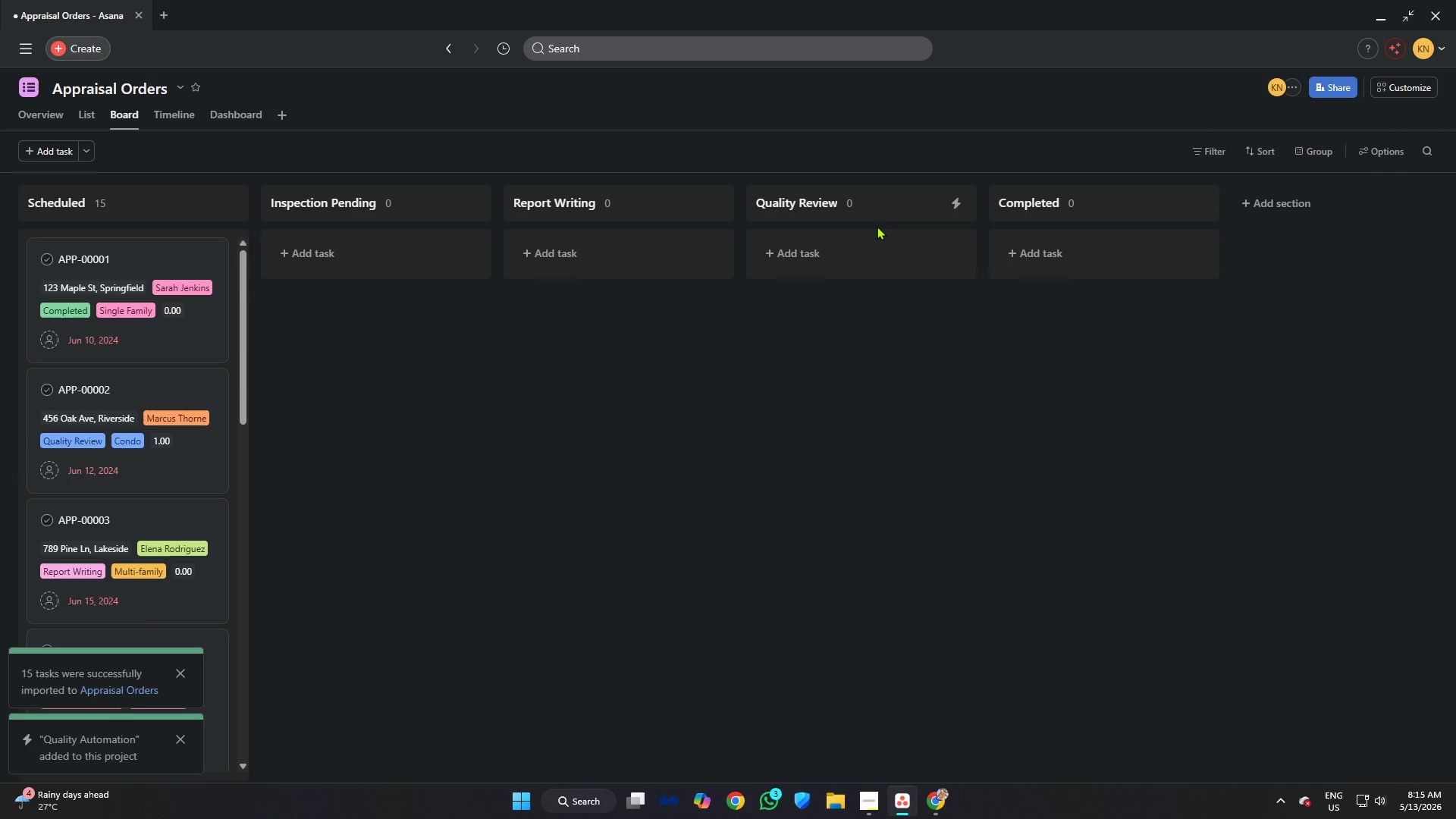 
left_click([871, 196])
 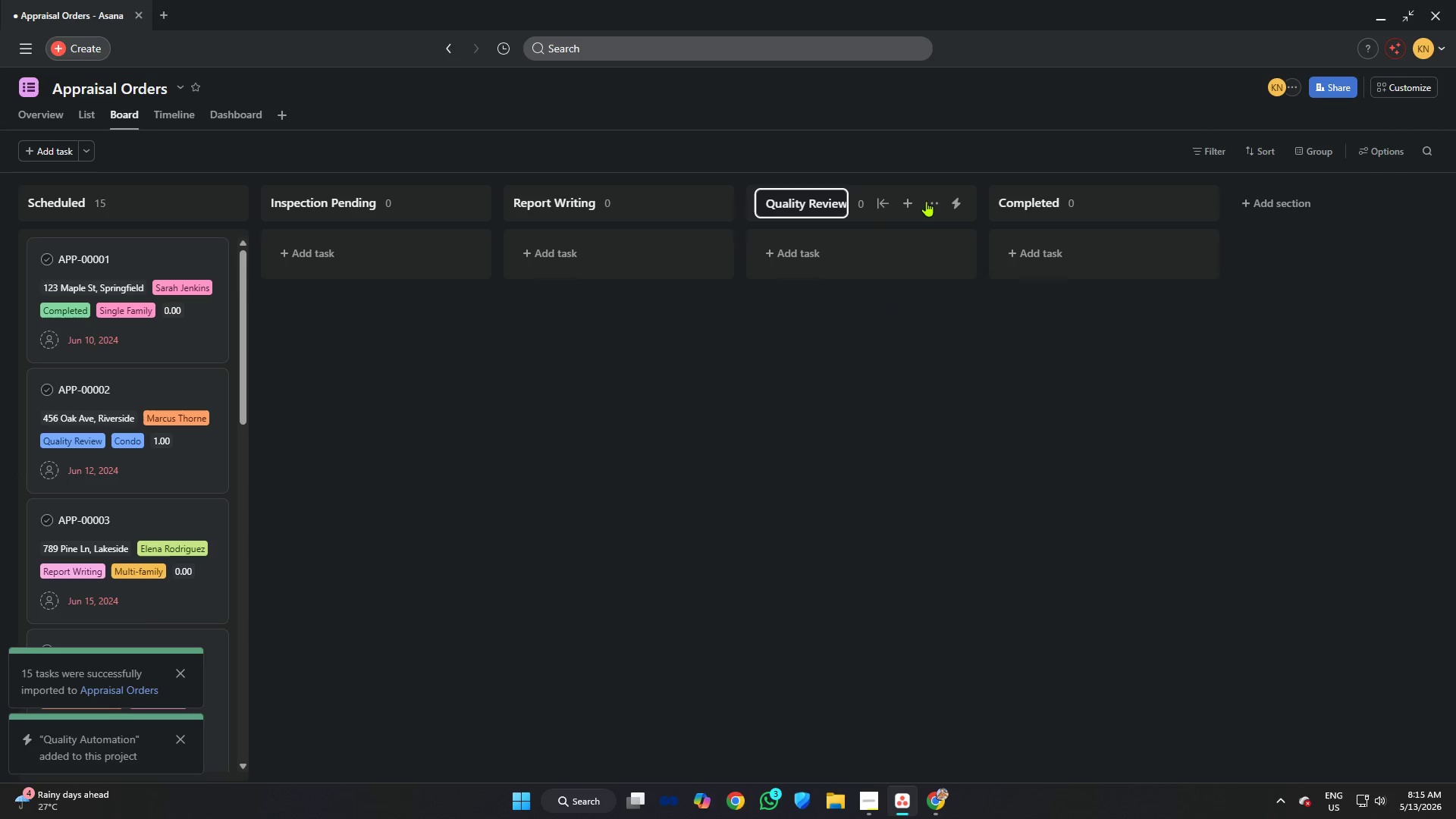 
left_click([927, 199])
 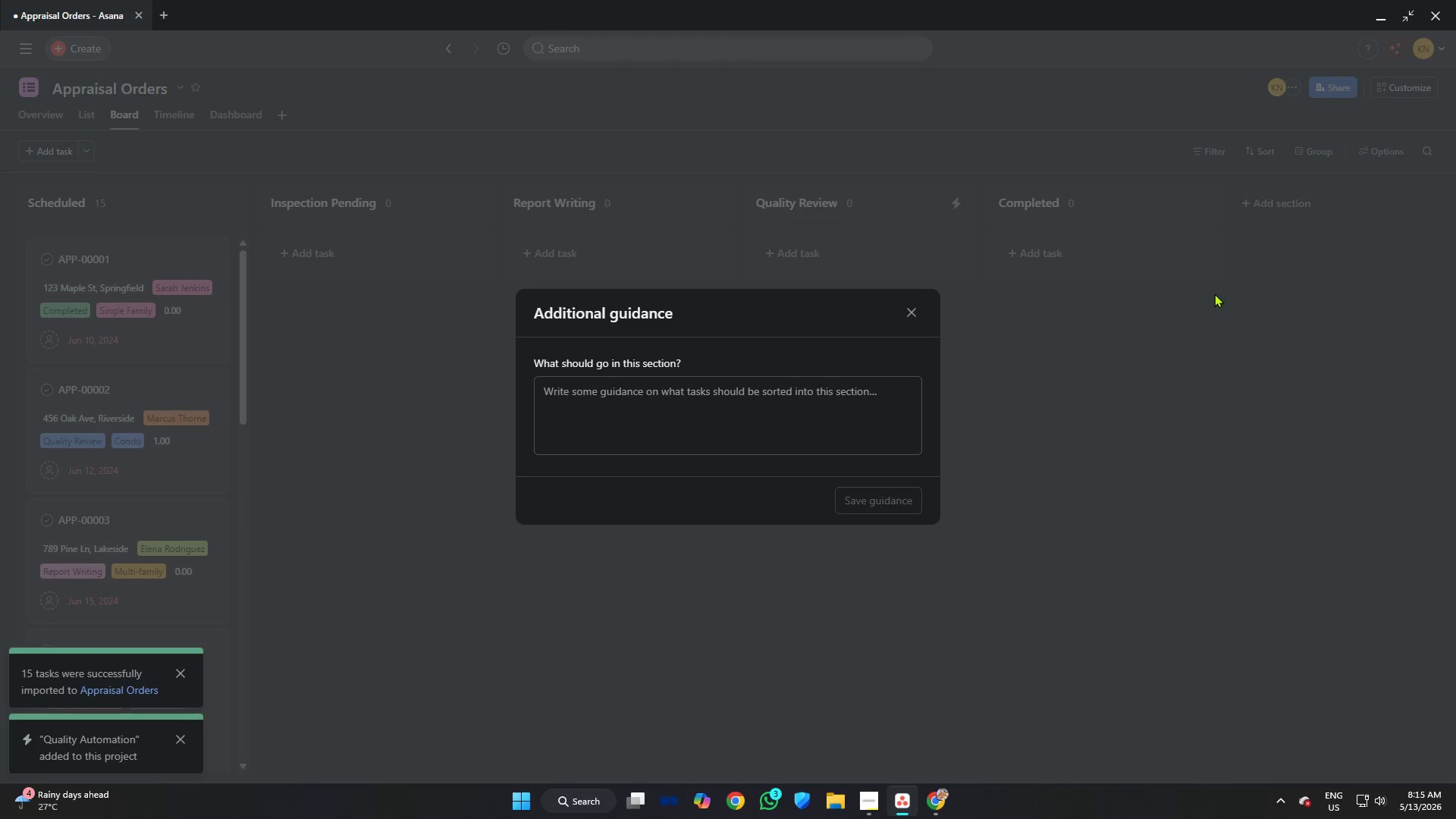 
wait(7.09)
 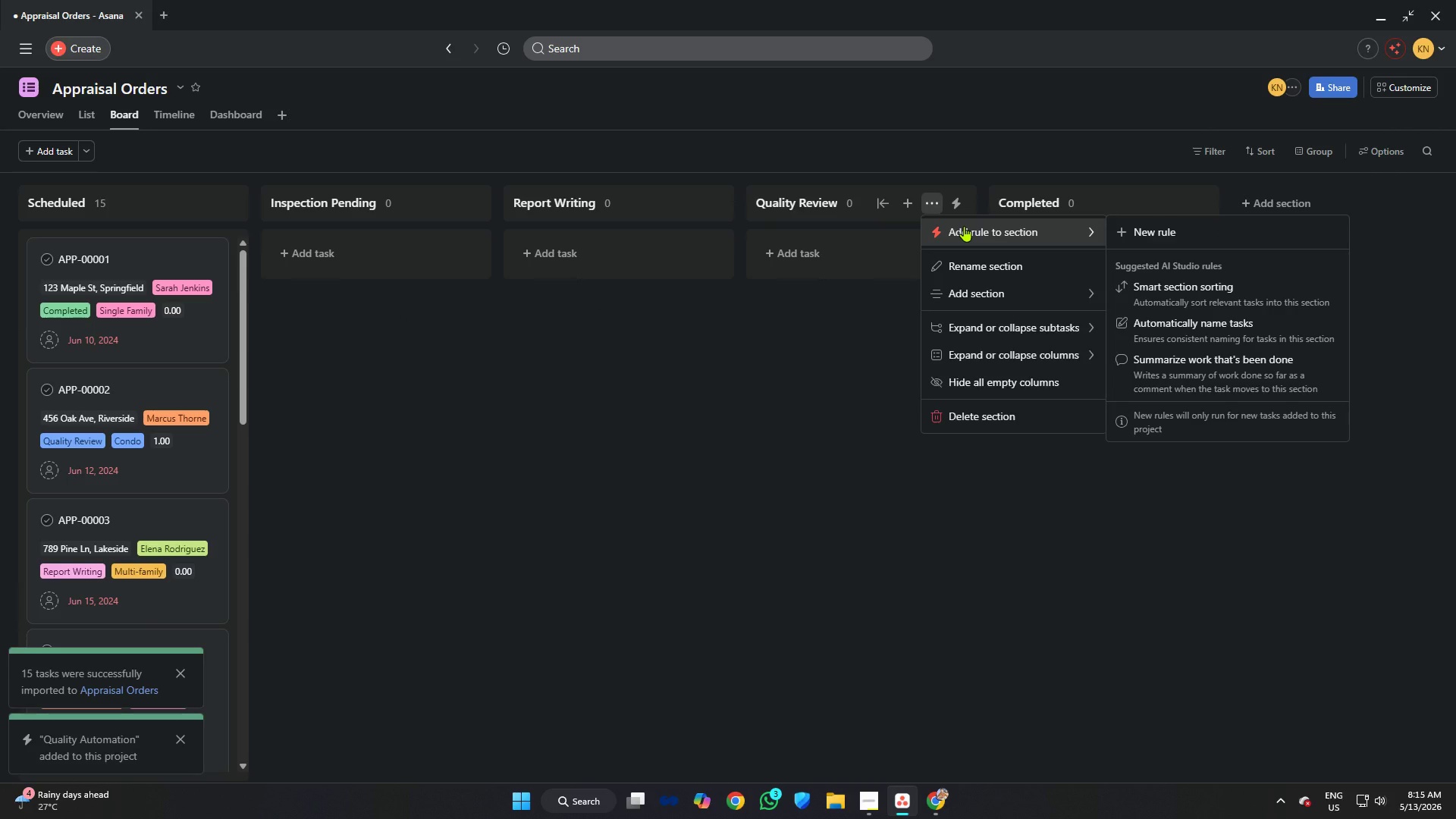 
left_click([821, 415])
 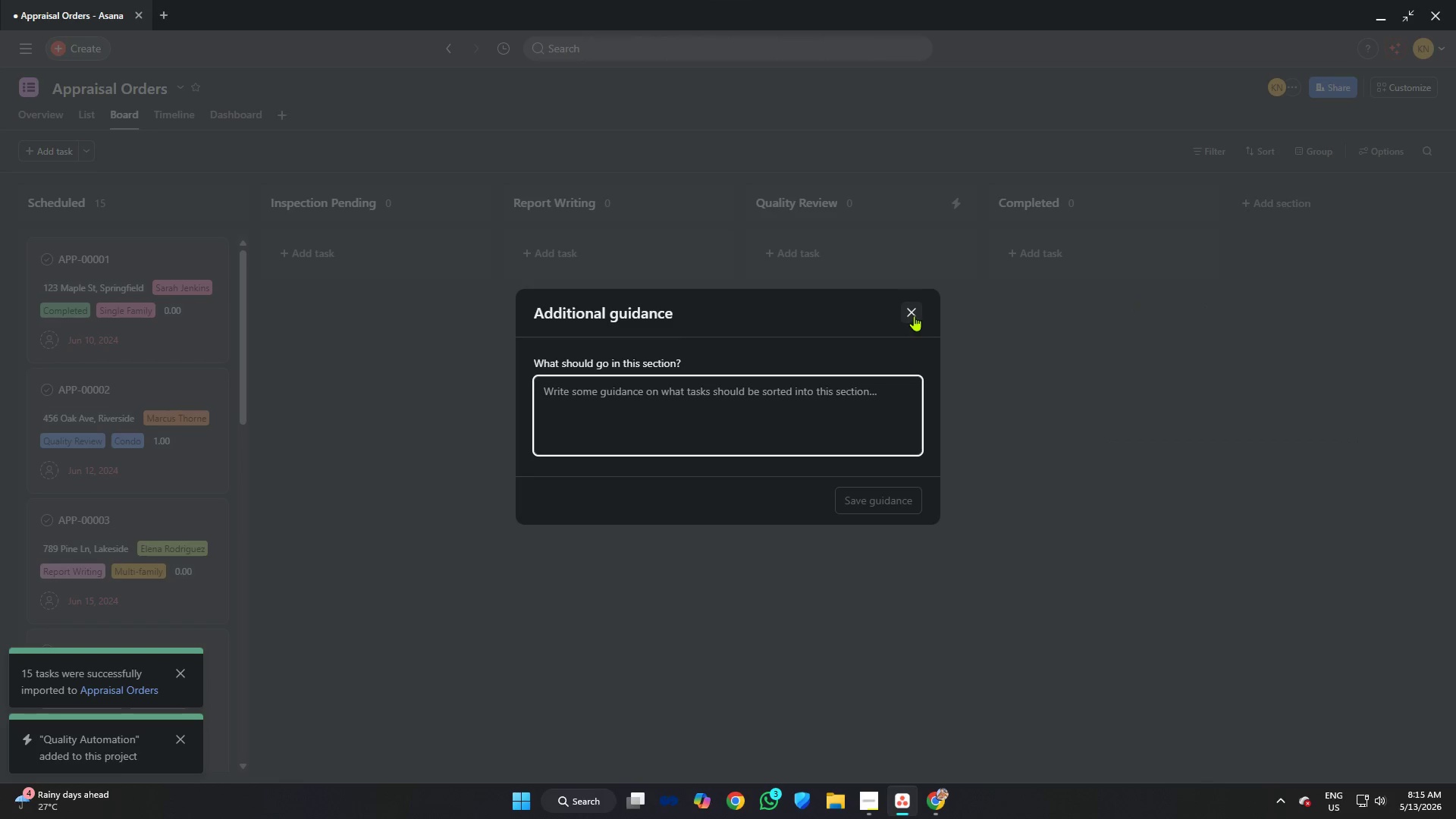 
left_click([915, 308])
 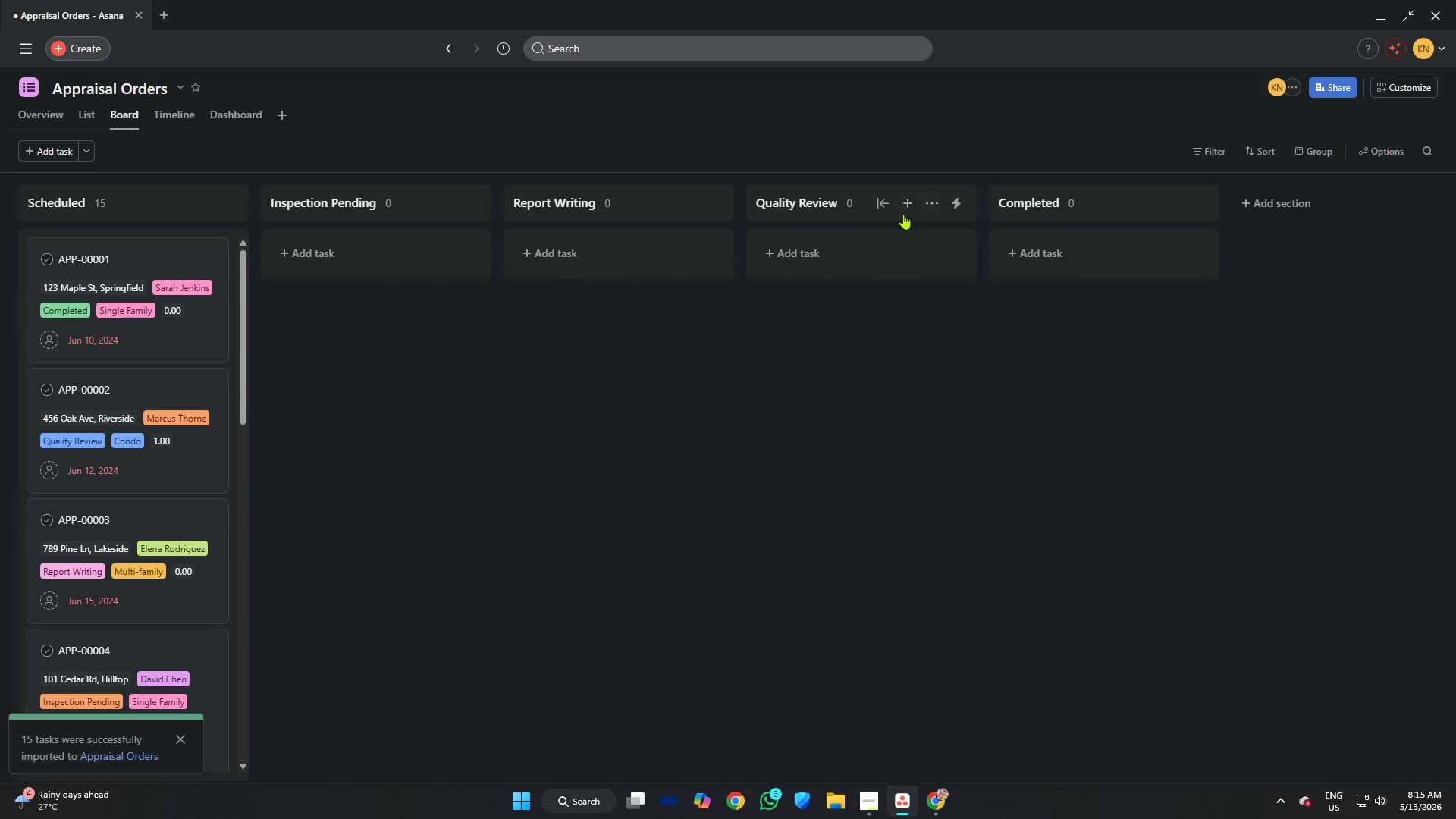 
left_click([928, 199])
 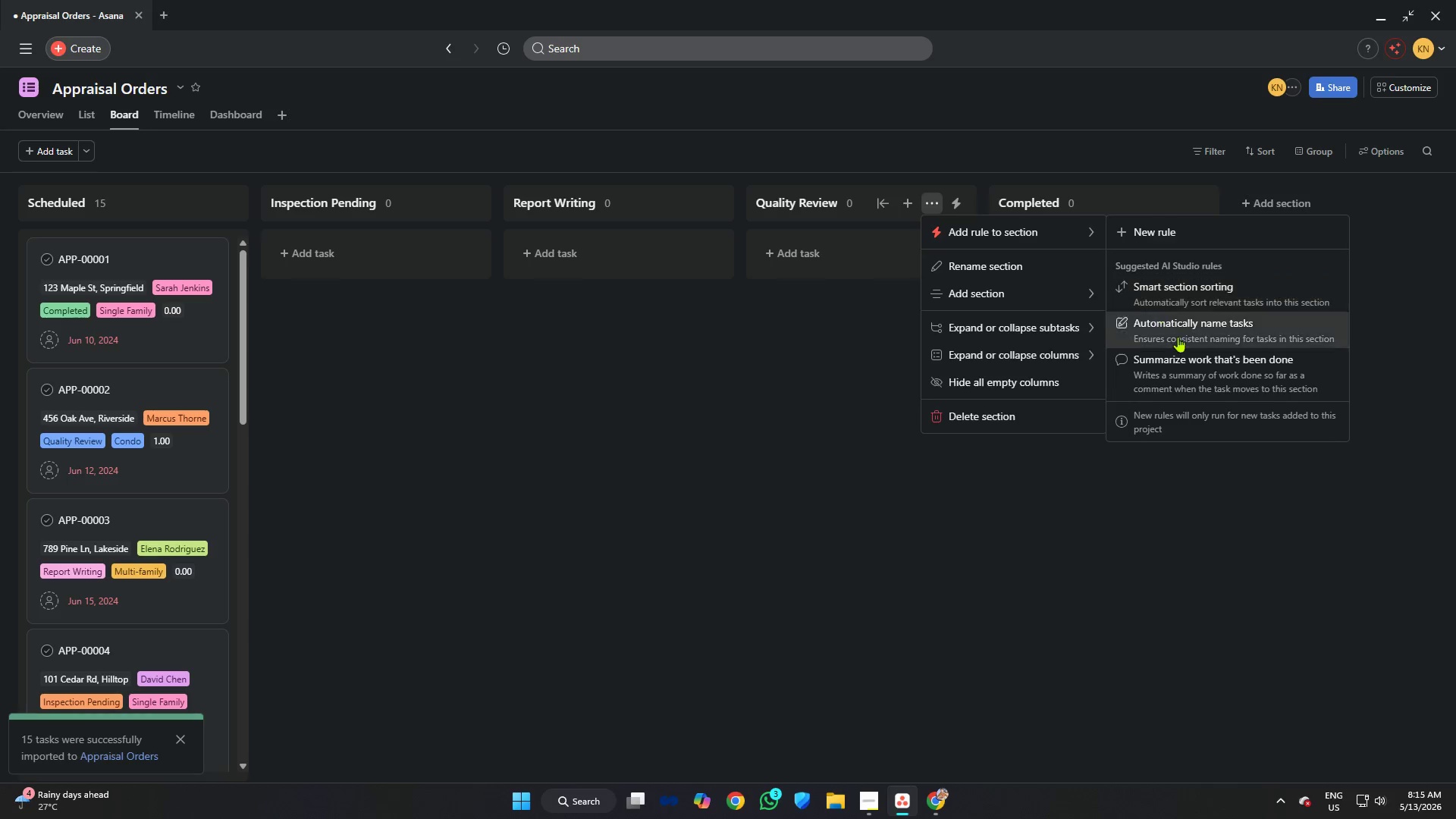 
wait(6.77)
 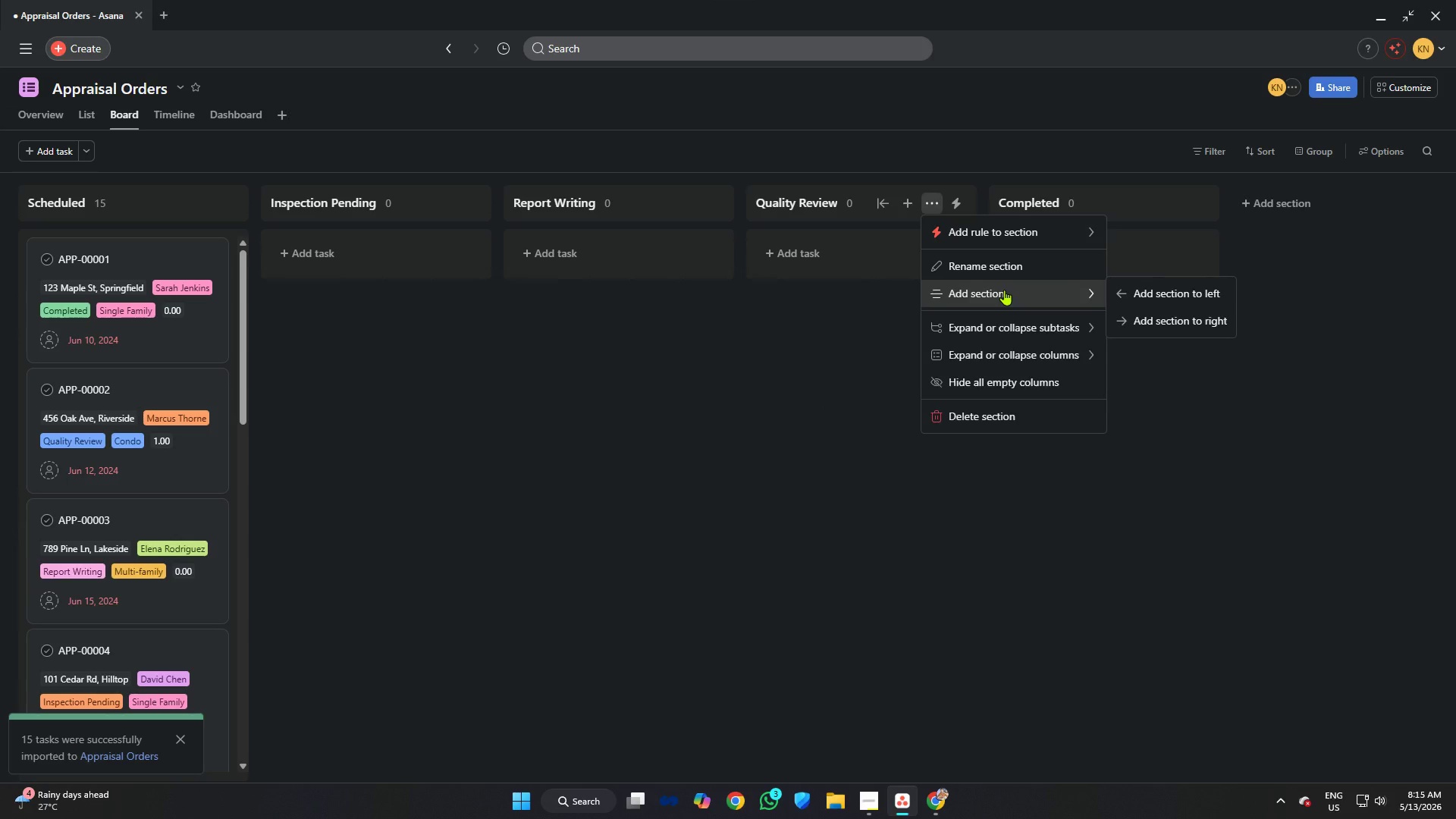 
scroll: coordinate [1203, 323], scroll_direction: down, amount: 3.0
 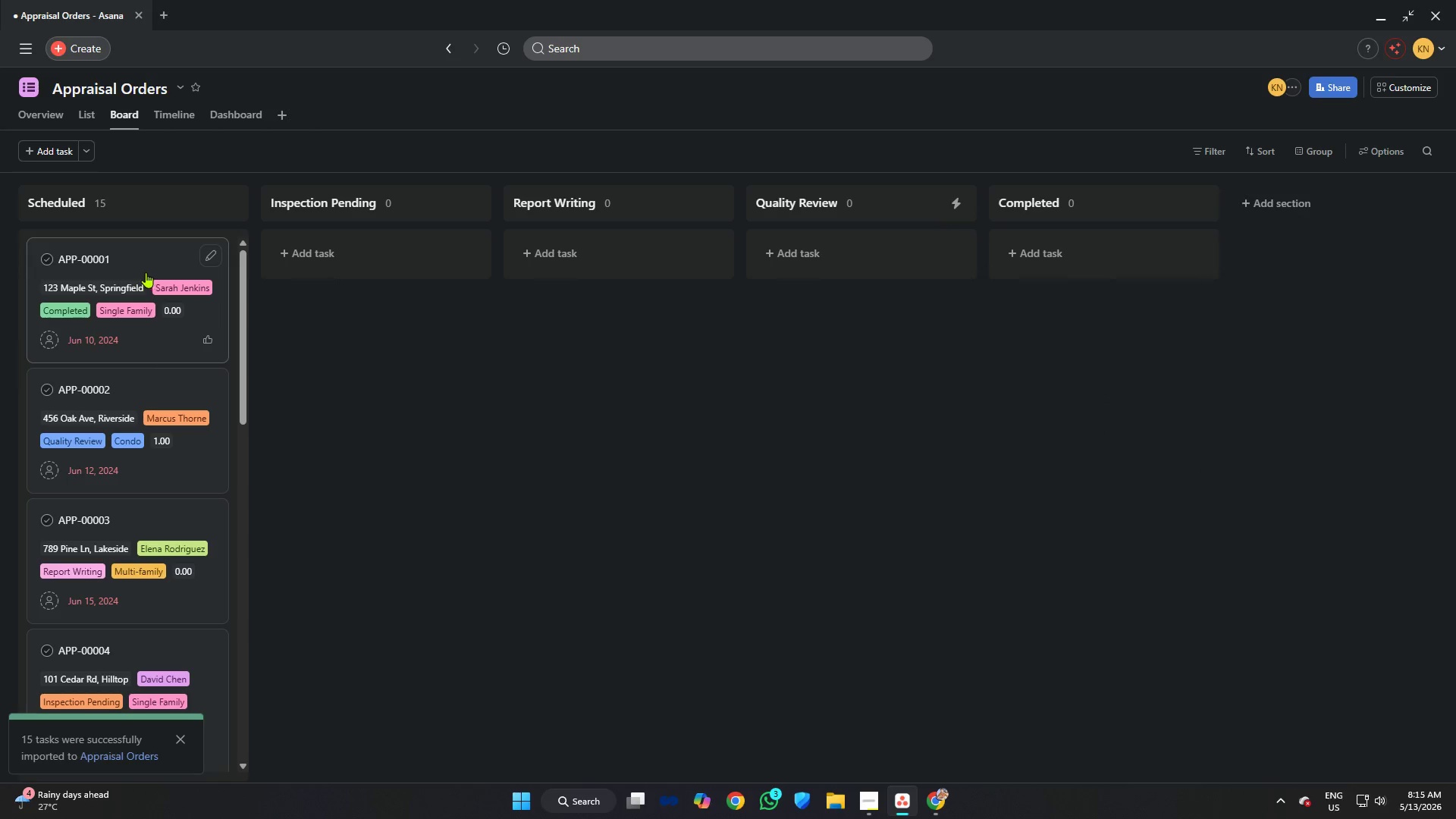 
left_click([142, 256])
 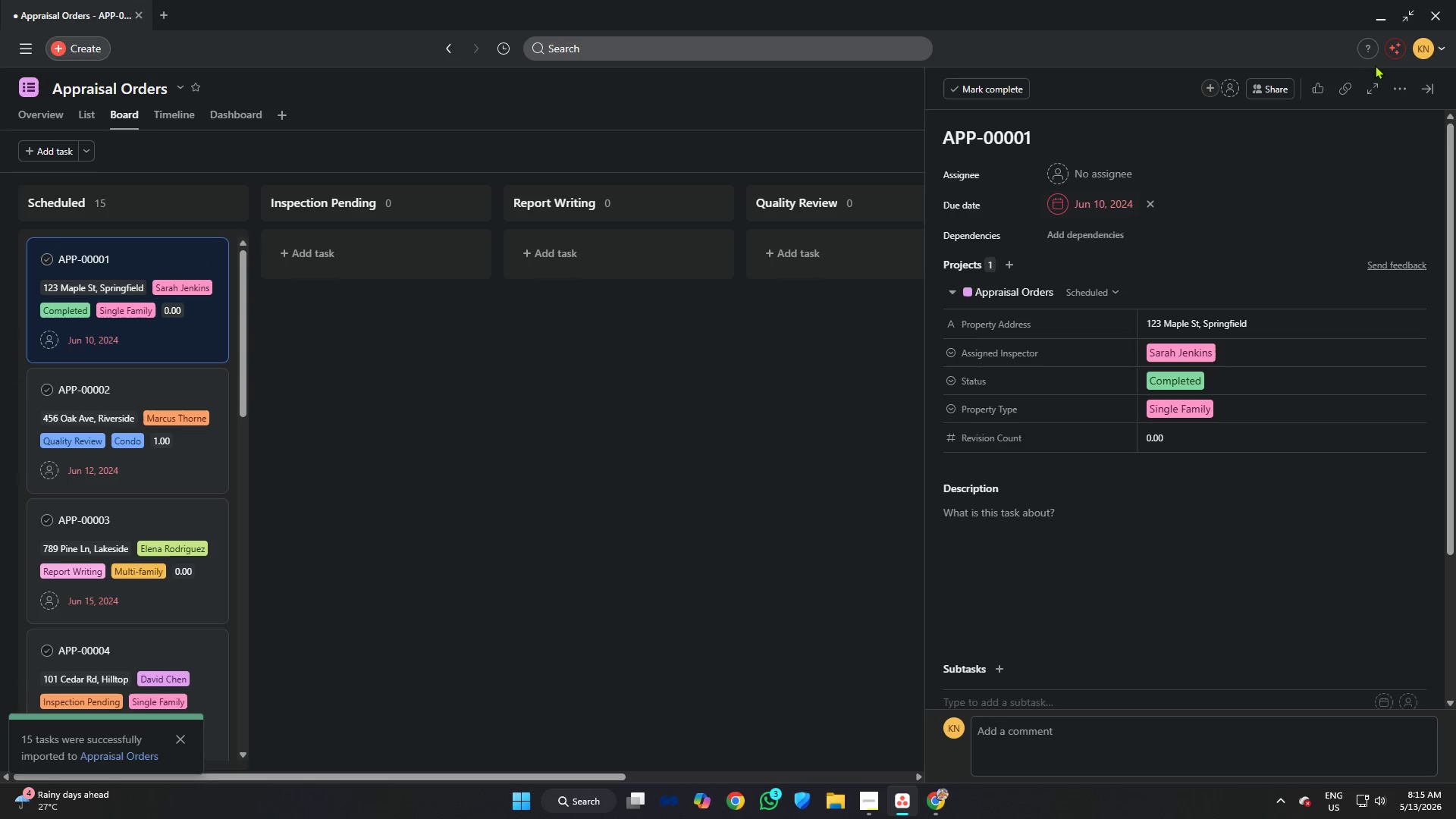 
left_click([1398, 89])
 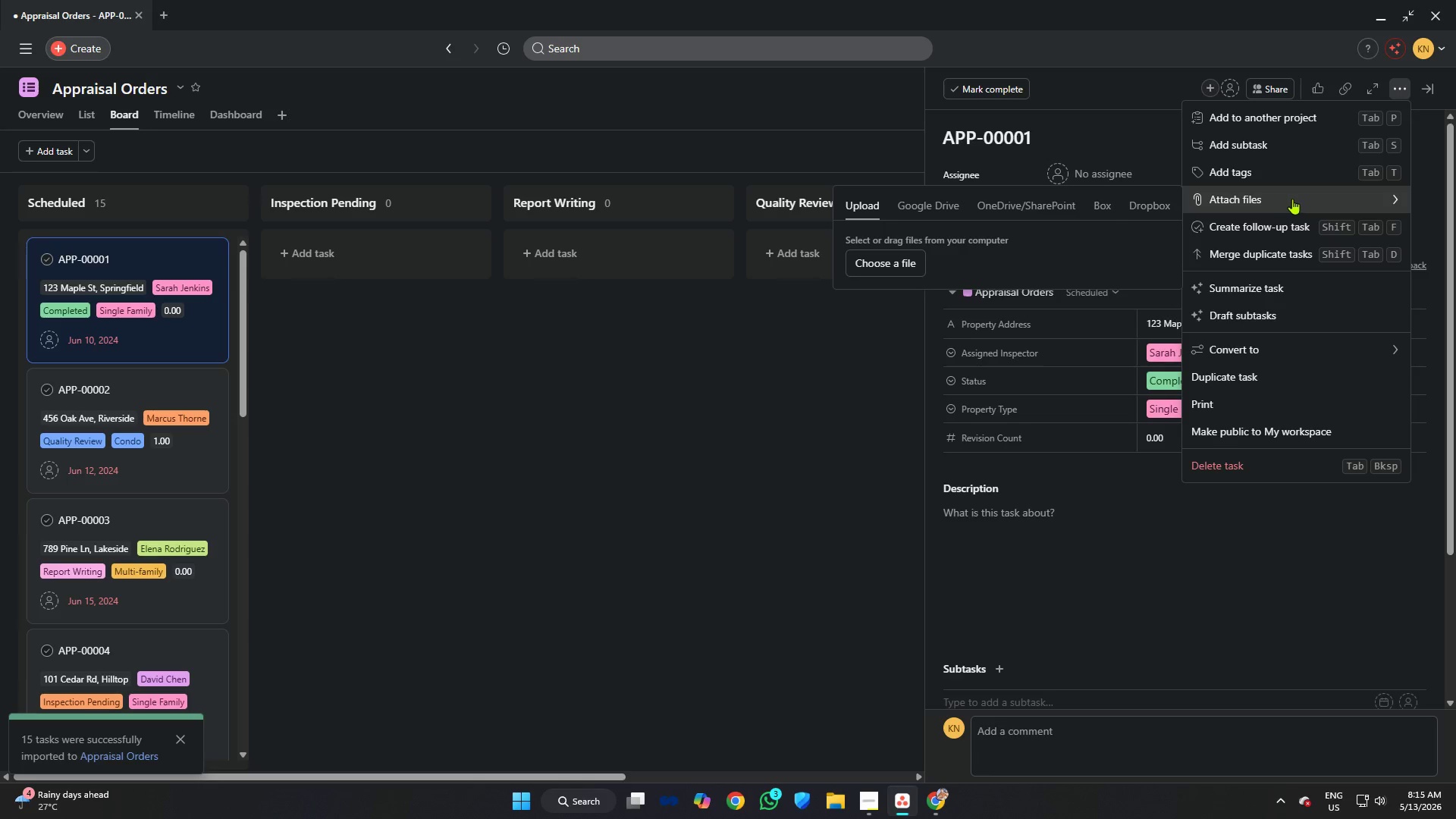 
left_click([1306, 174])
 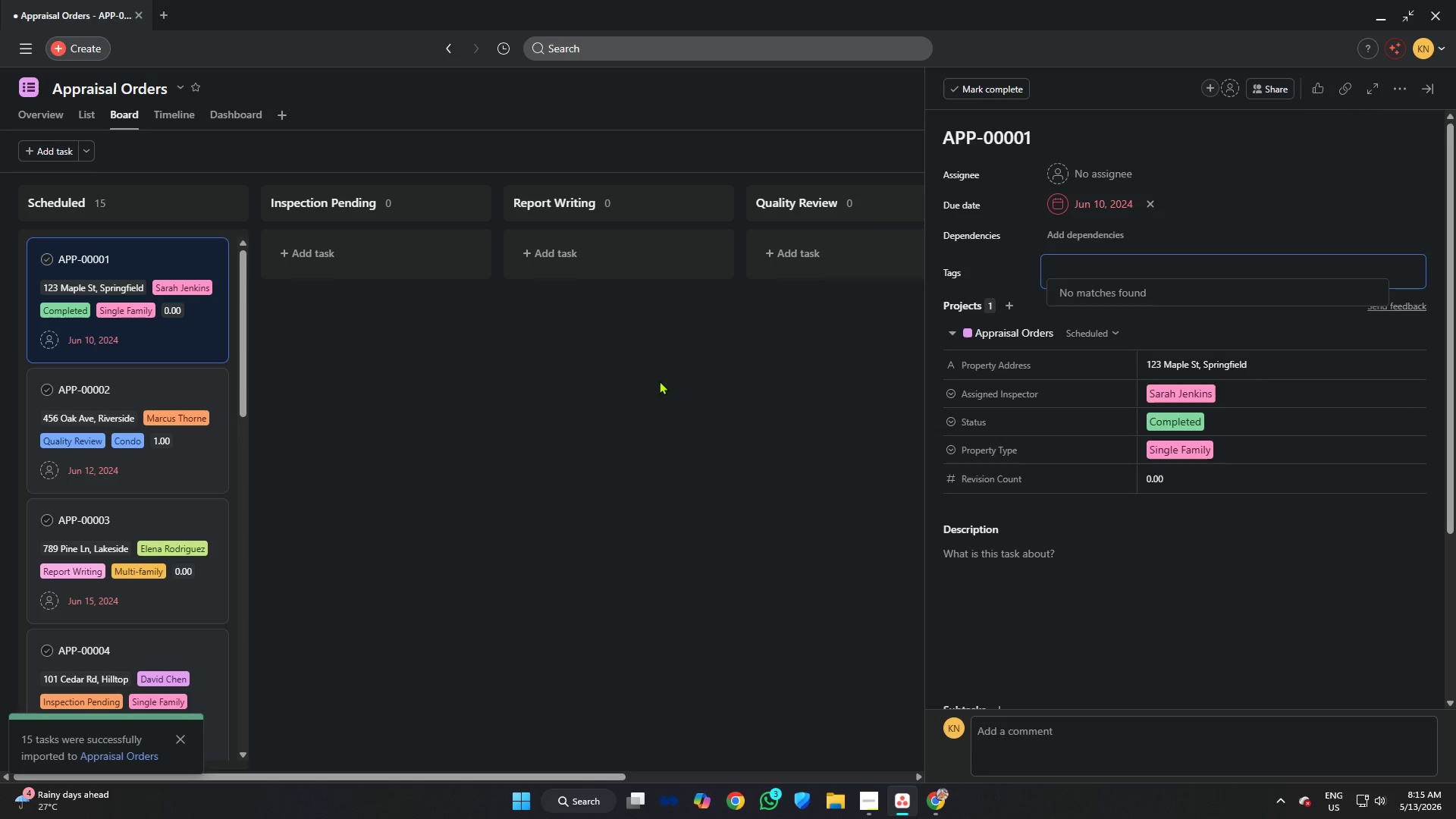 
left_click([667, 418])